 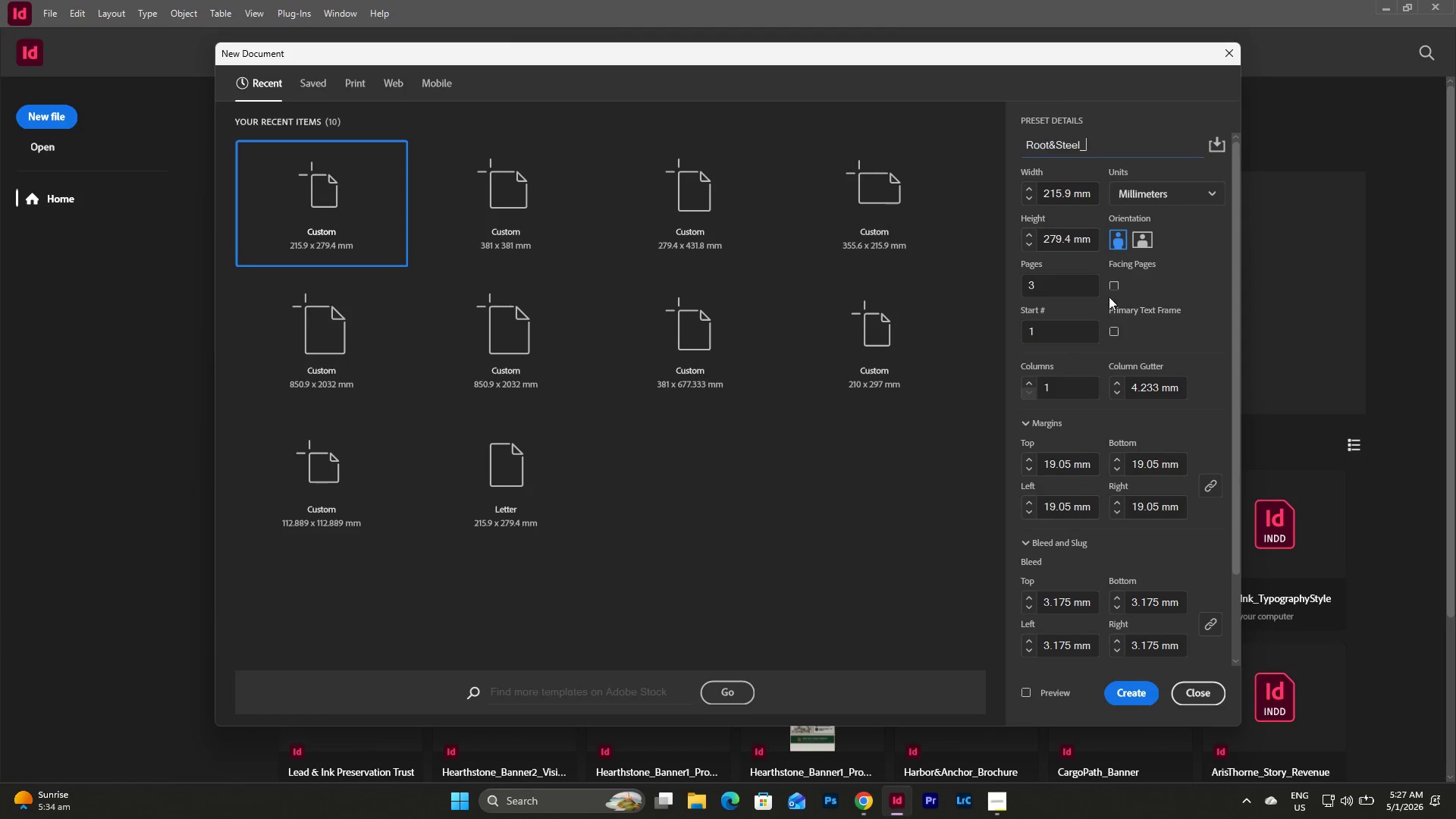 
type(Instagram)
 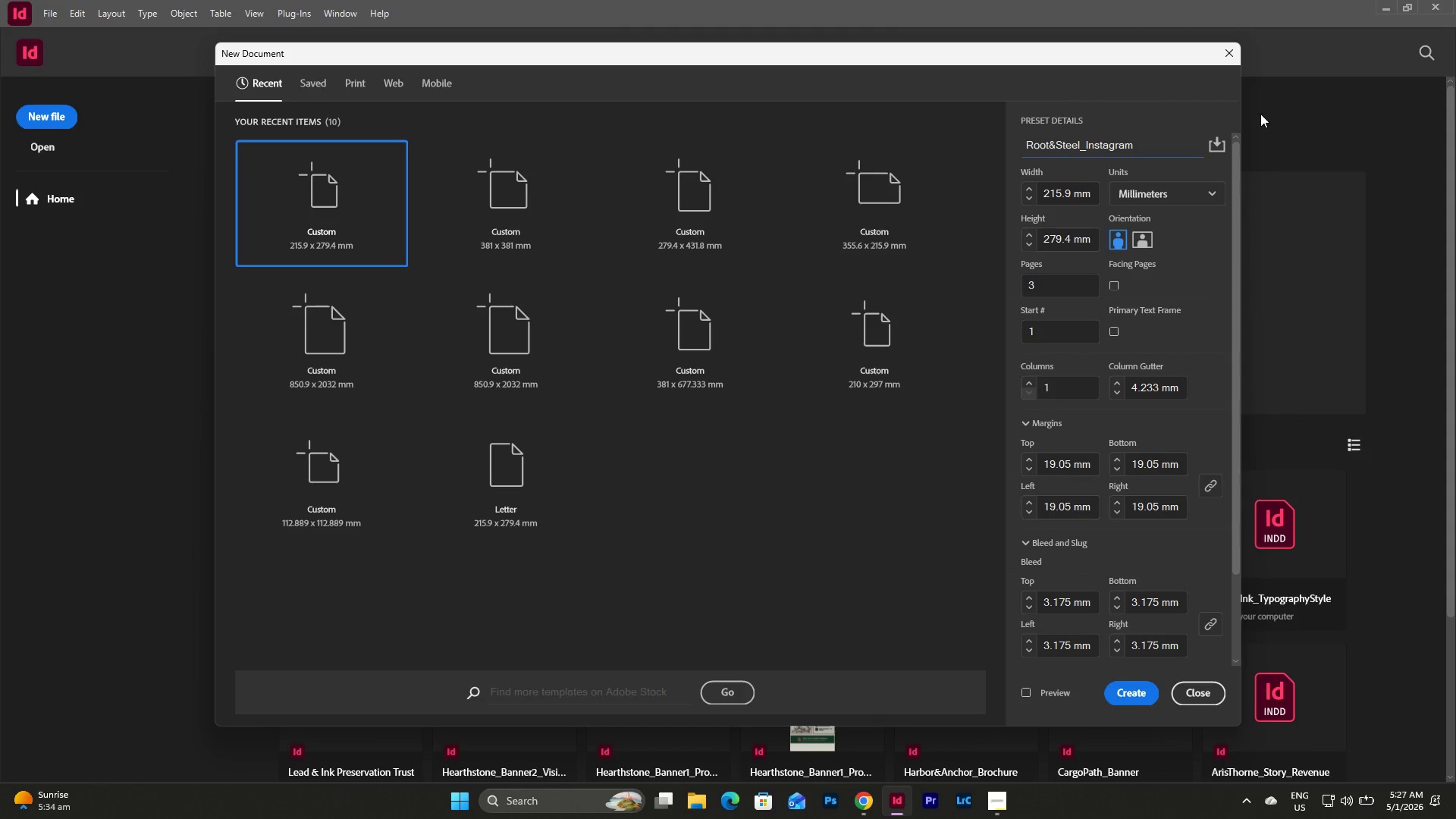 
left_click([1186, 199])
 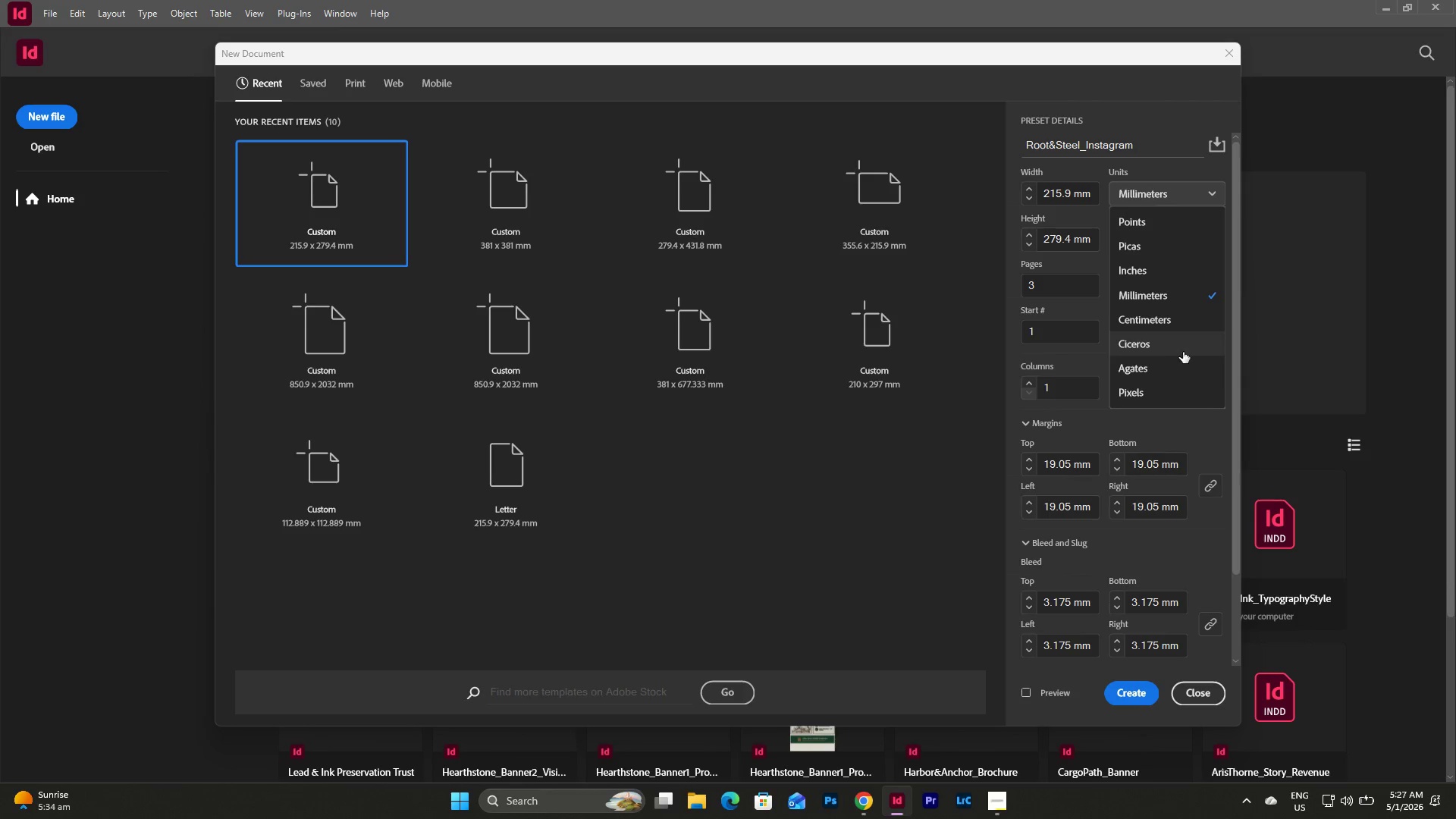 
left_click([1188, 398])
 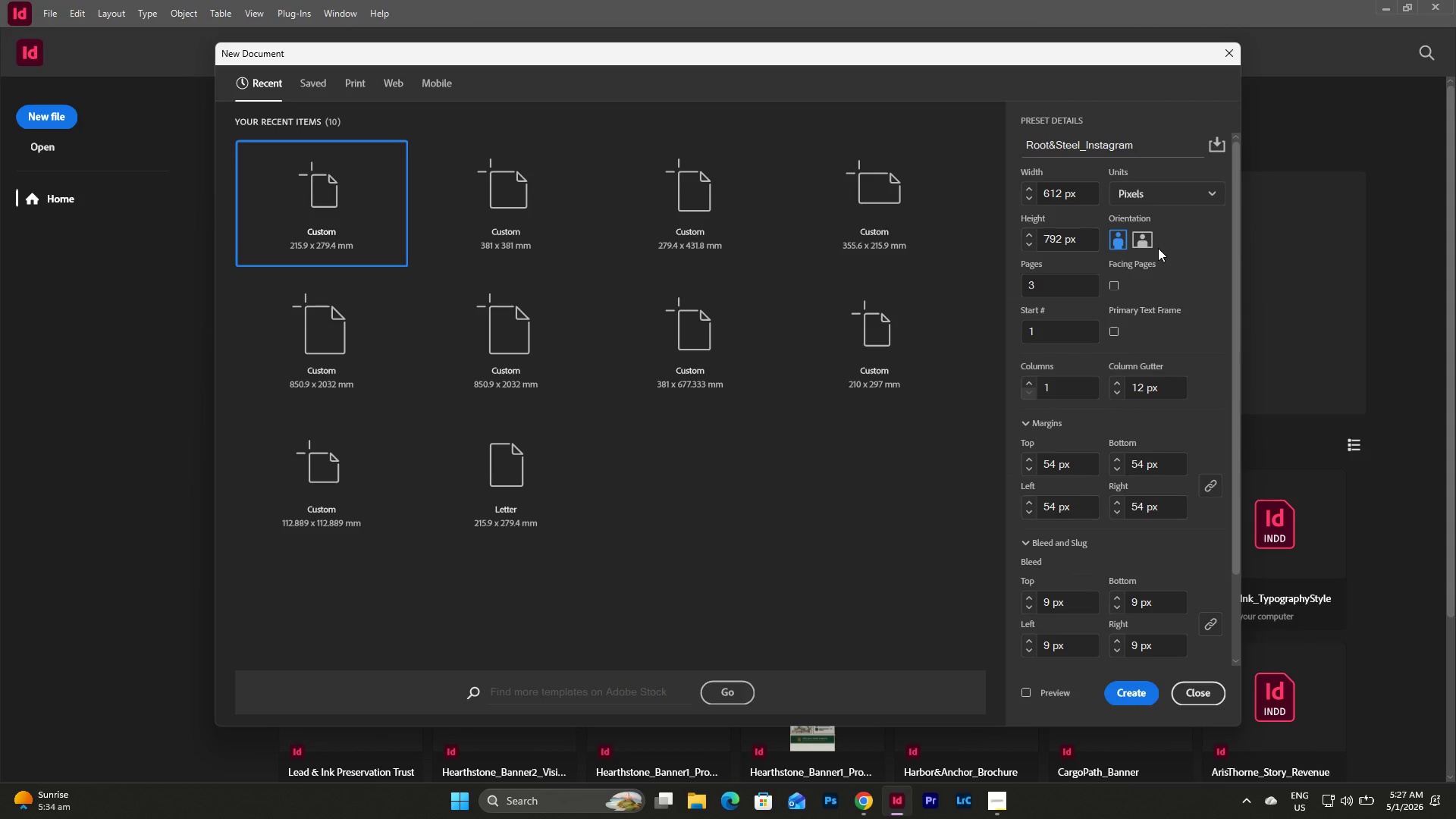 
wait(5.44)
 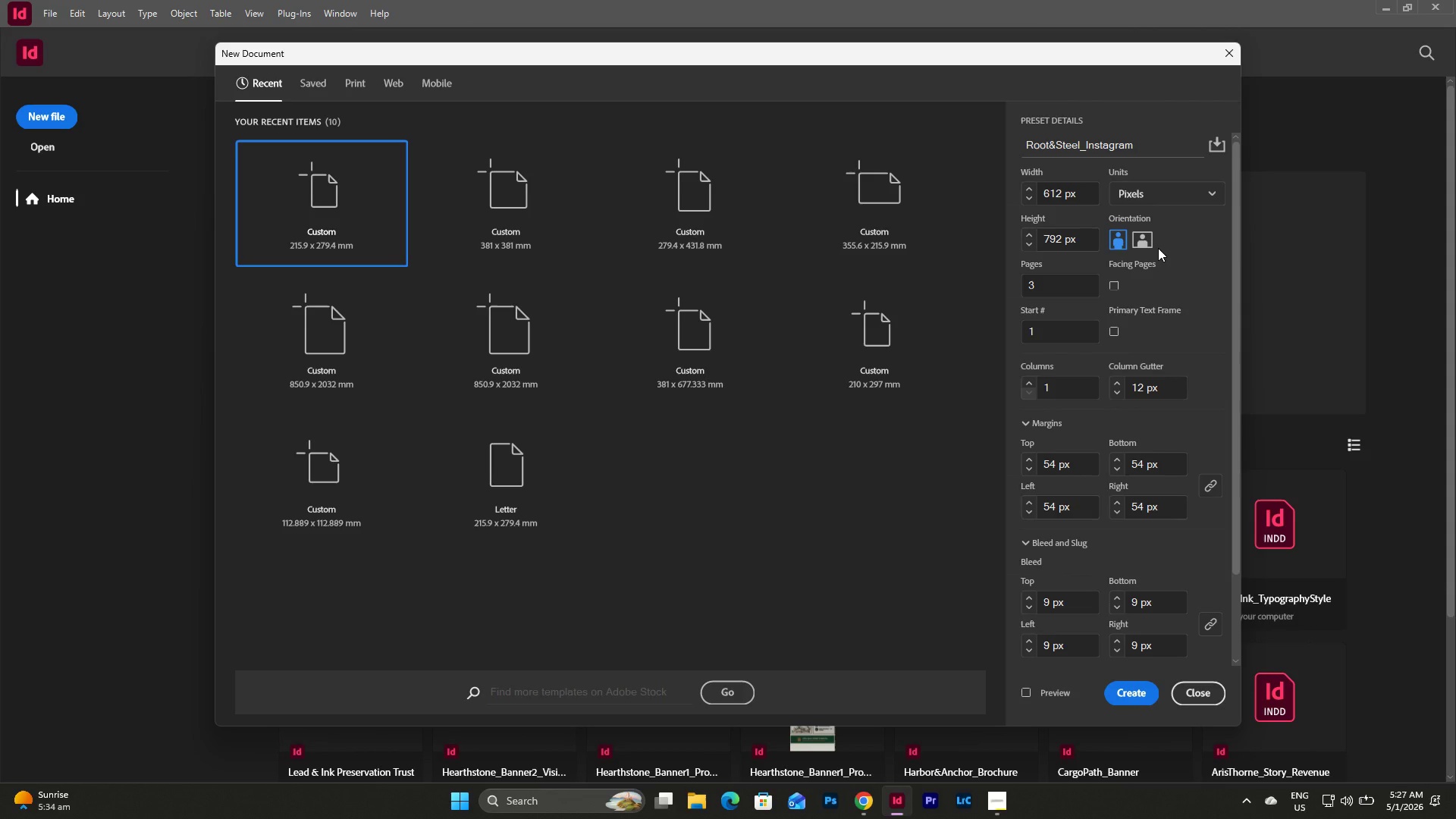 
left_click_drag(start_coordinate=[1089, 193], to_coordinate=[994, 198])
 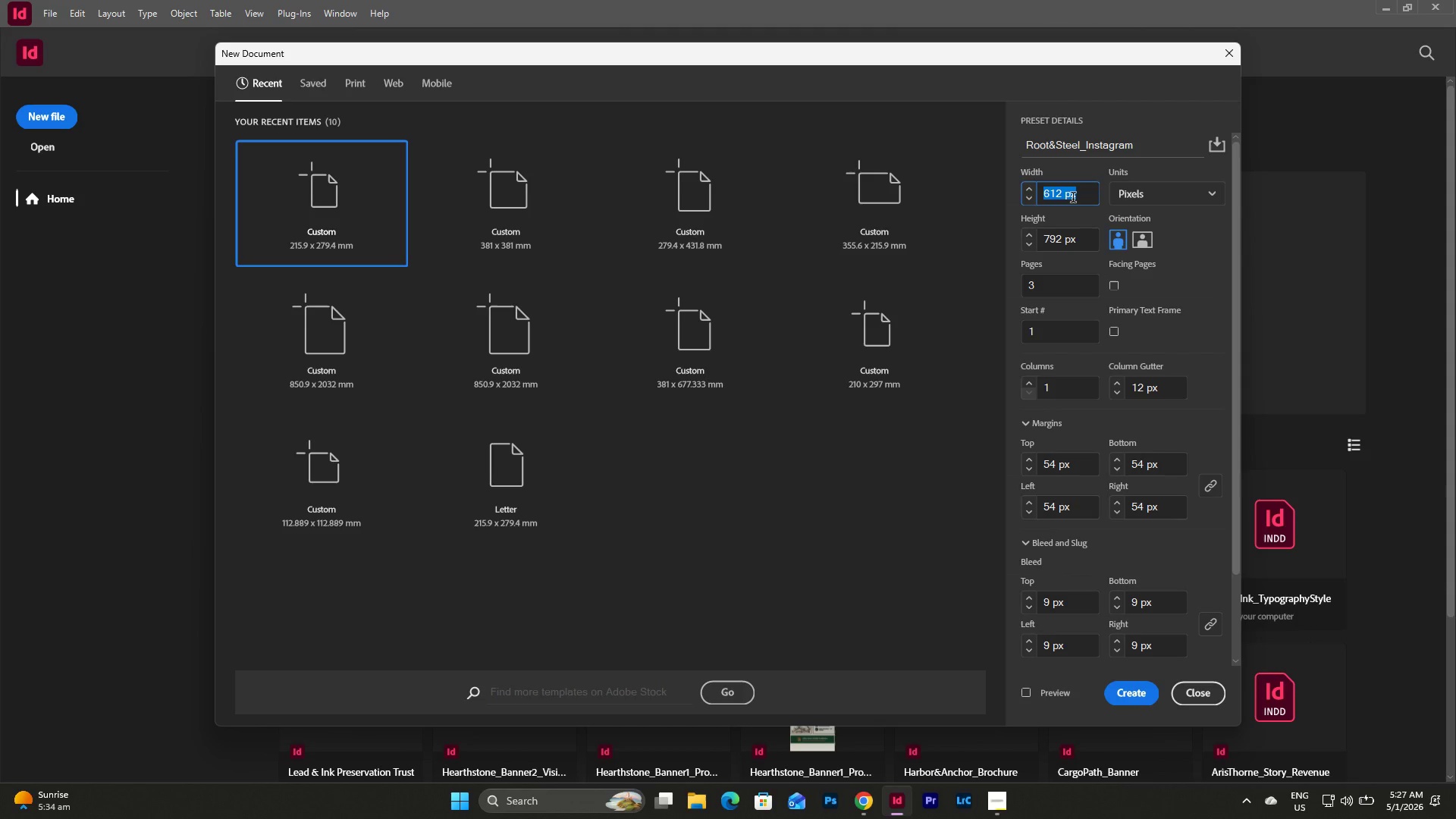 
key(Numpad3)
 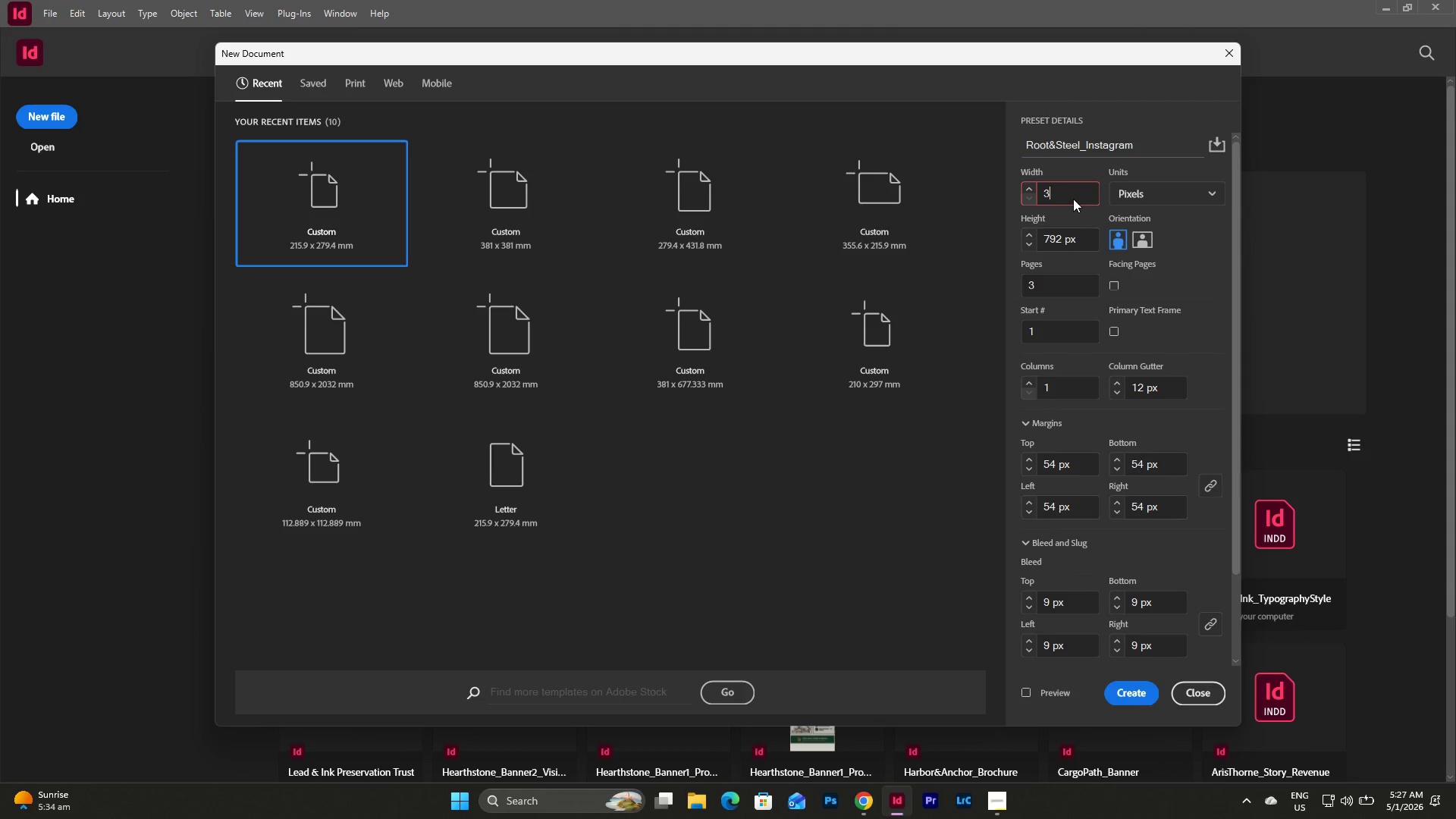 
key(Numpad2)
 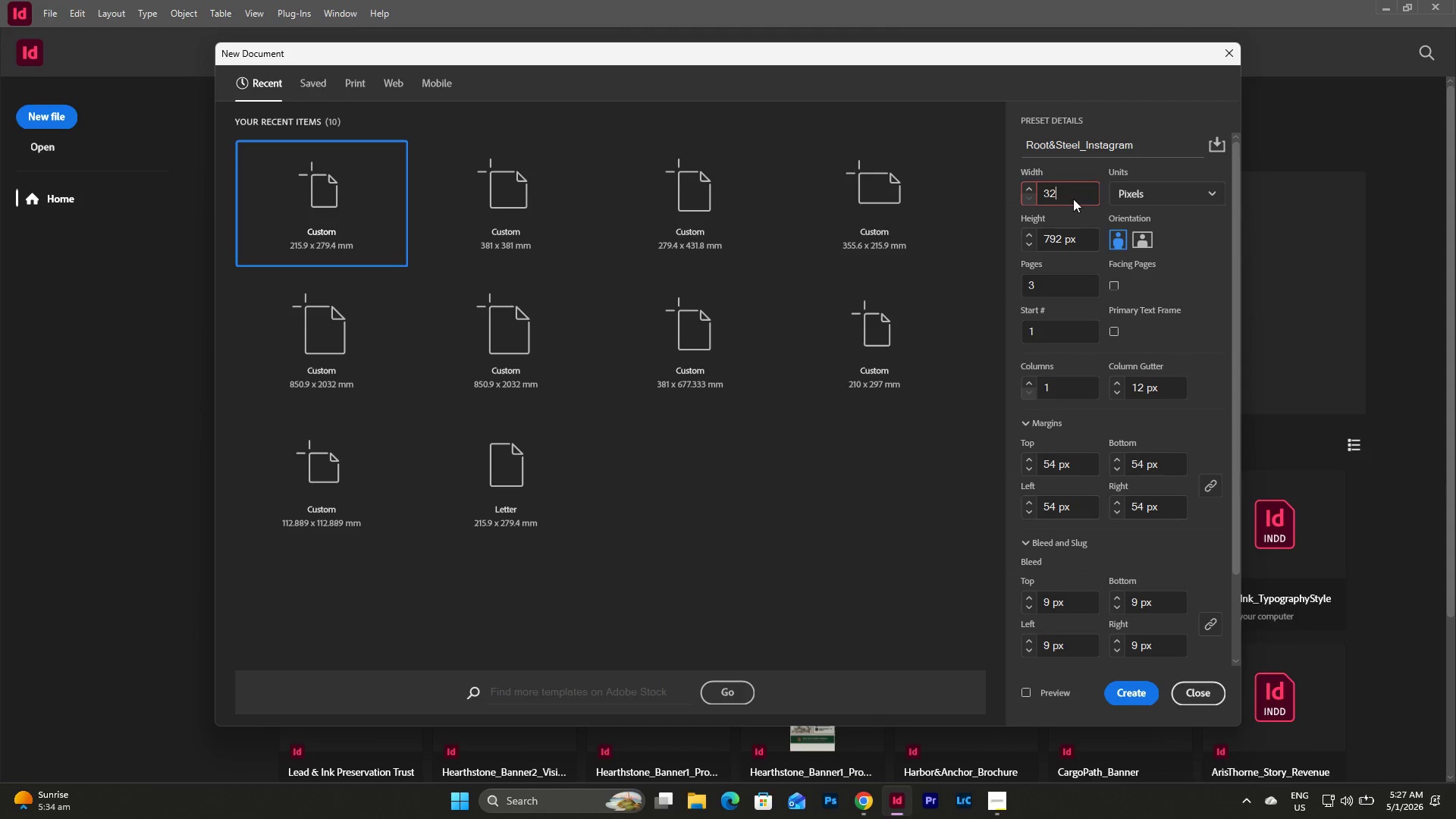 
key(Numpad4)
 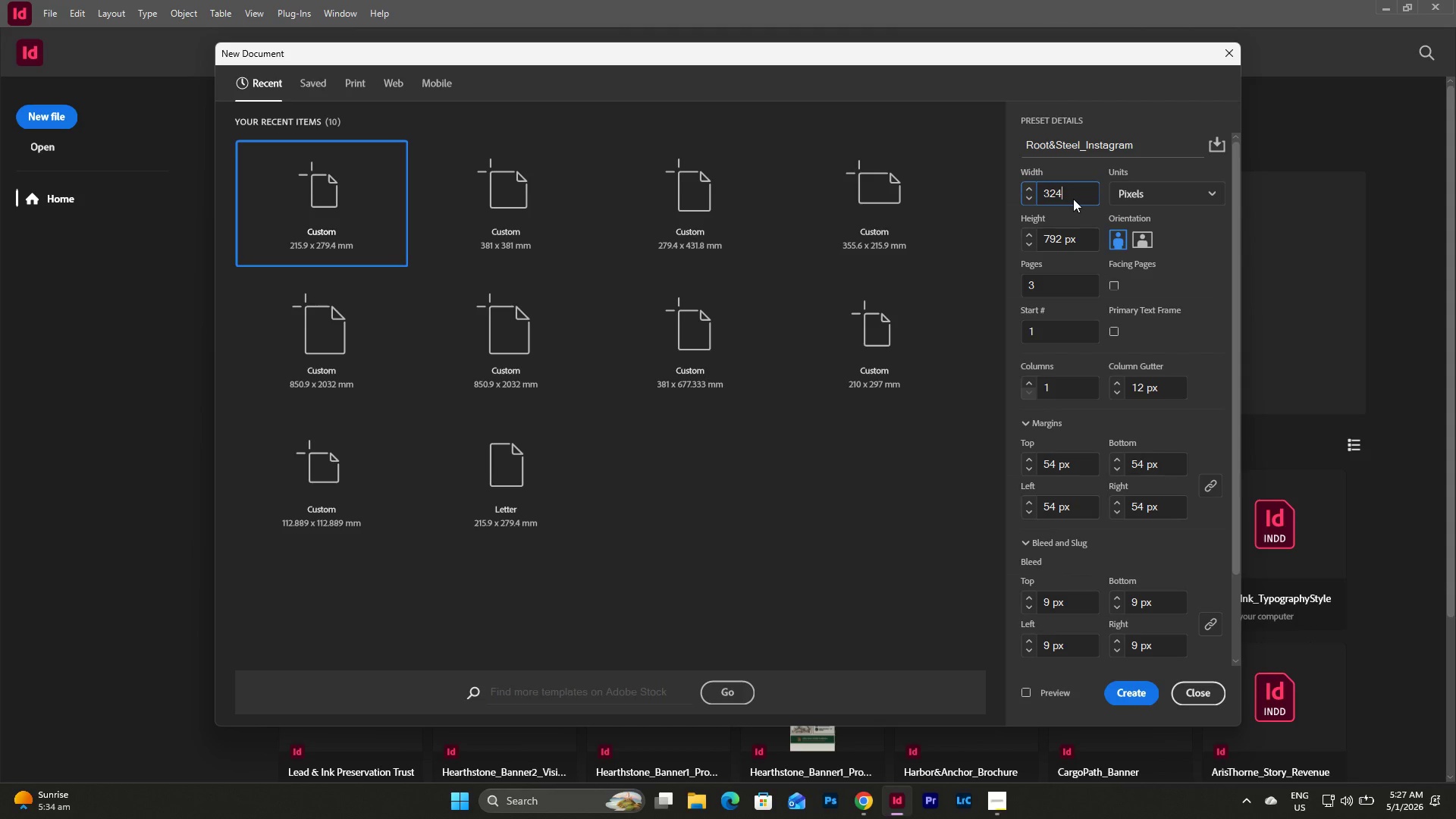 
key(Numpad0)
 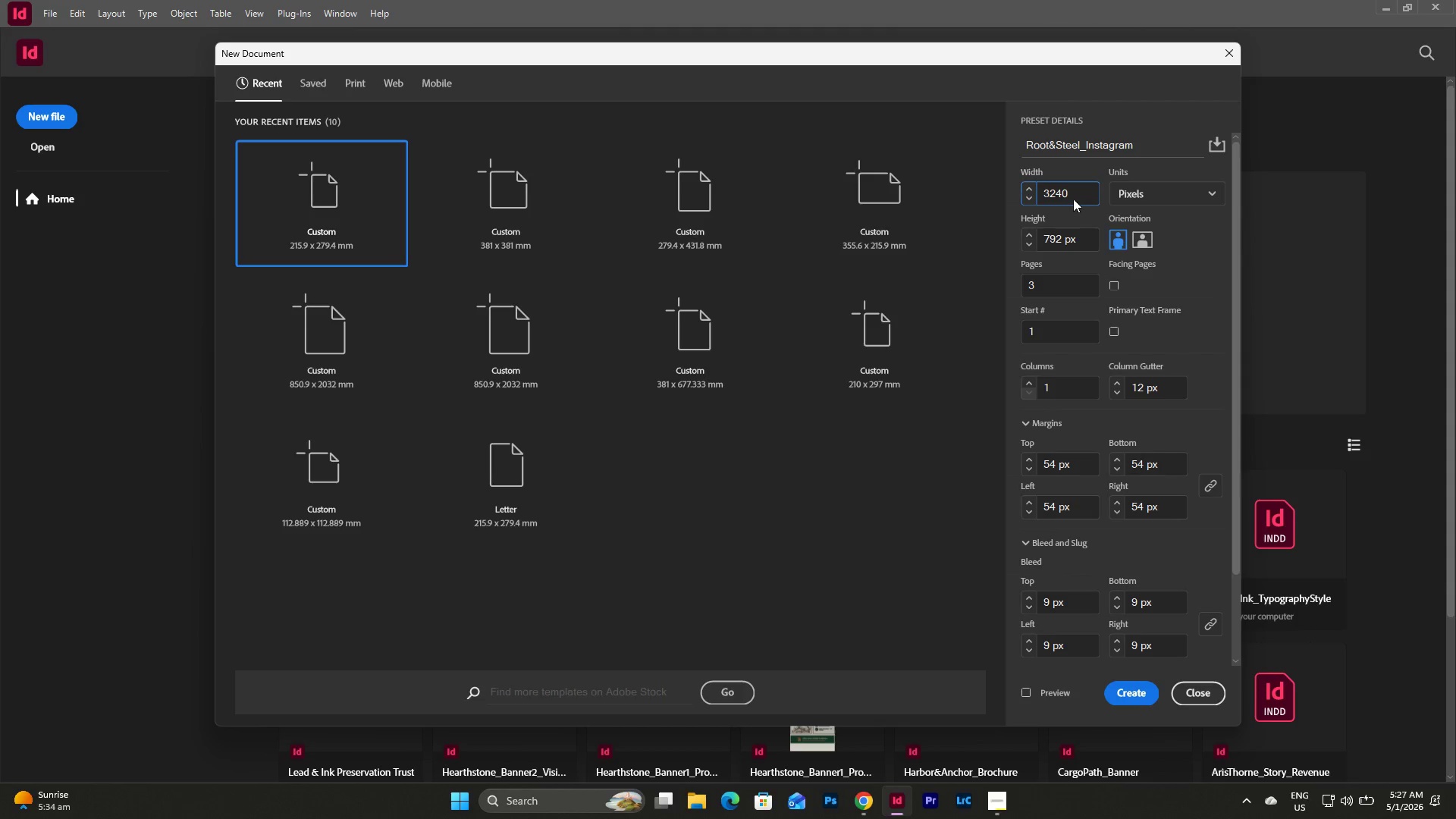 
key(Tab)
 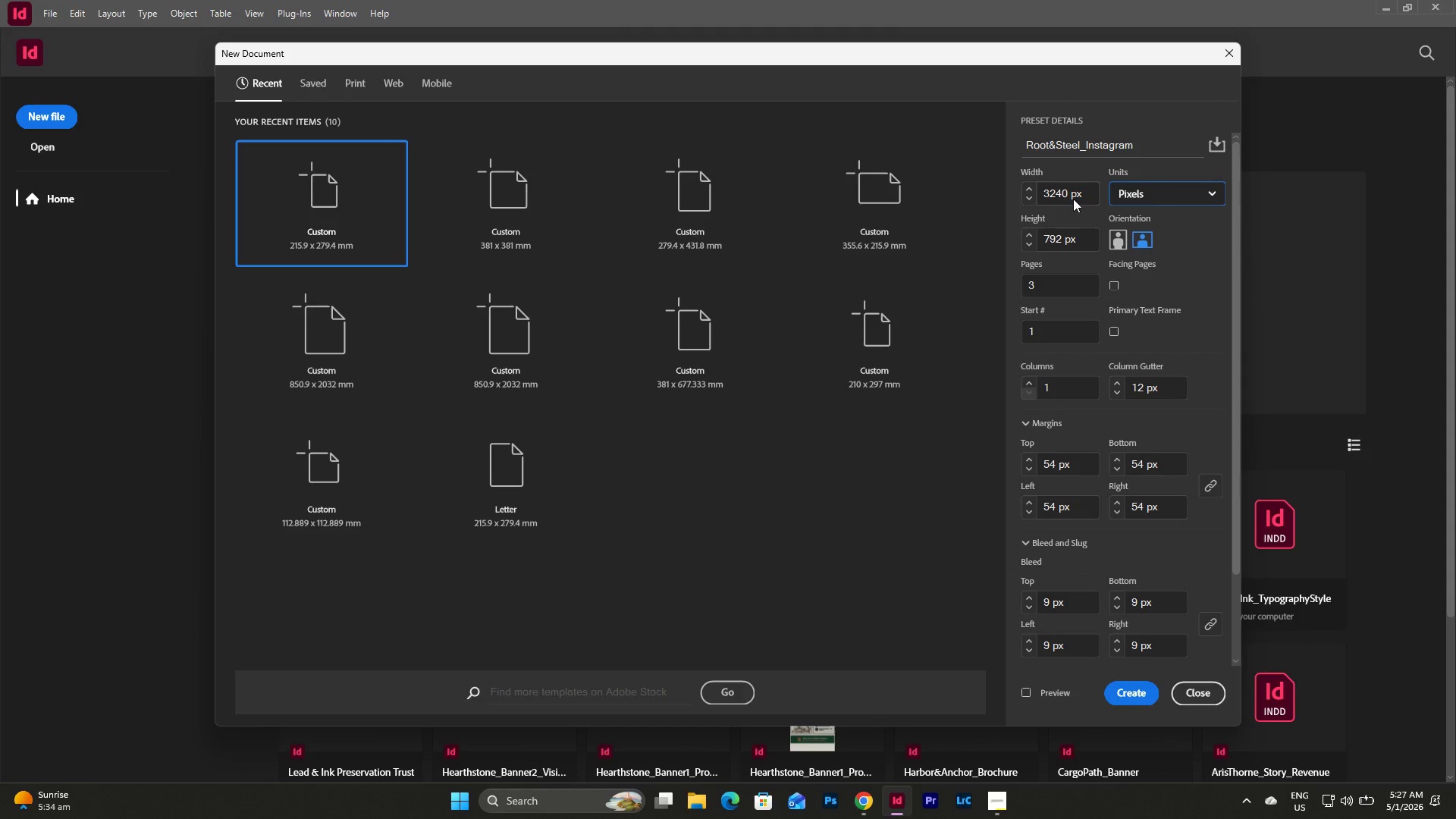 
left_click_drag(start_coordinate=[1090, 246], to_coordinate=[1015, 244])
 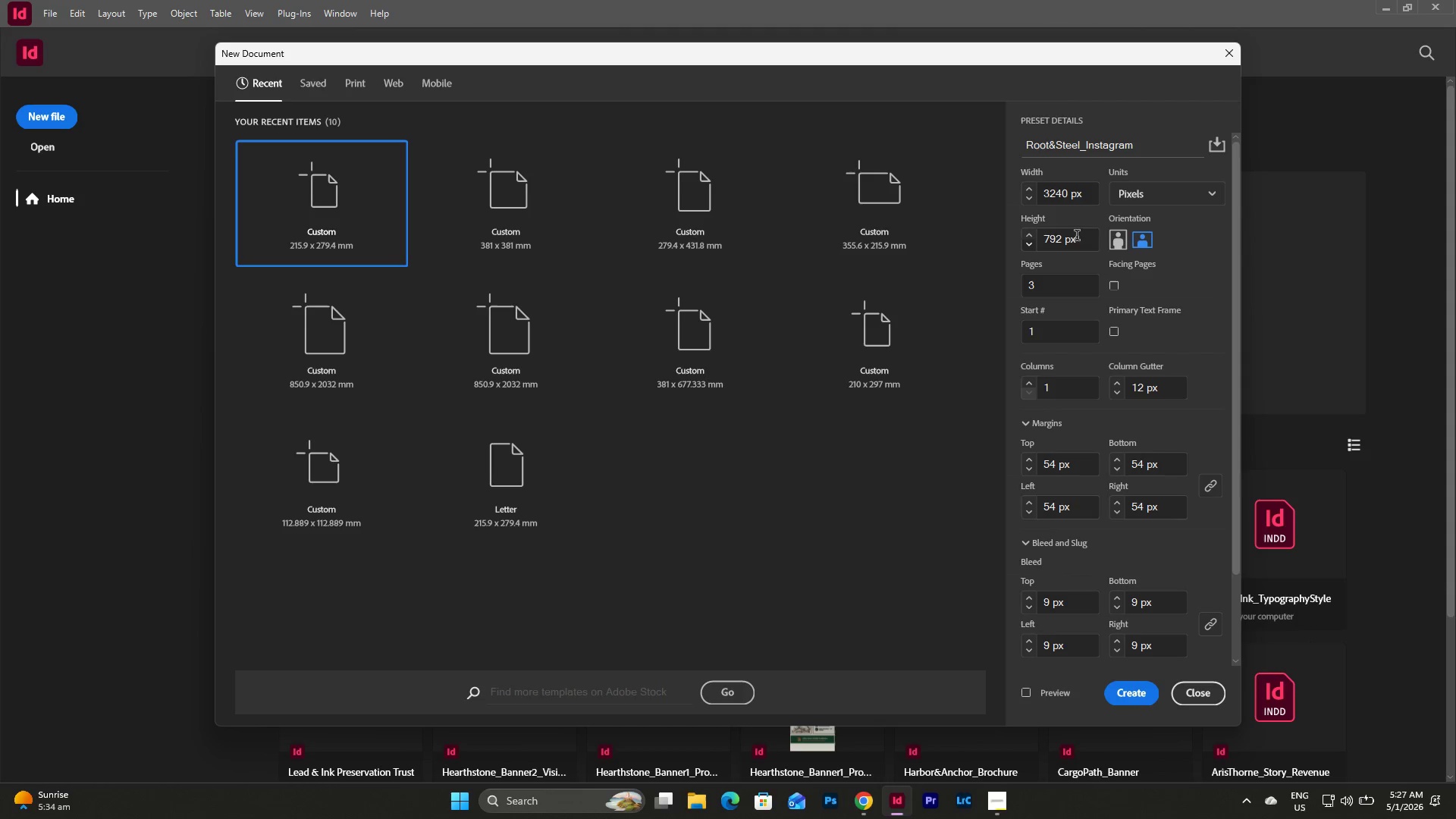 
left_click_drag(start_coordinate=[1077, 237], to_coordinate=[1042, 240])
 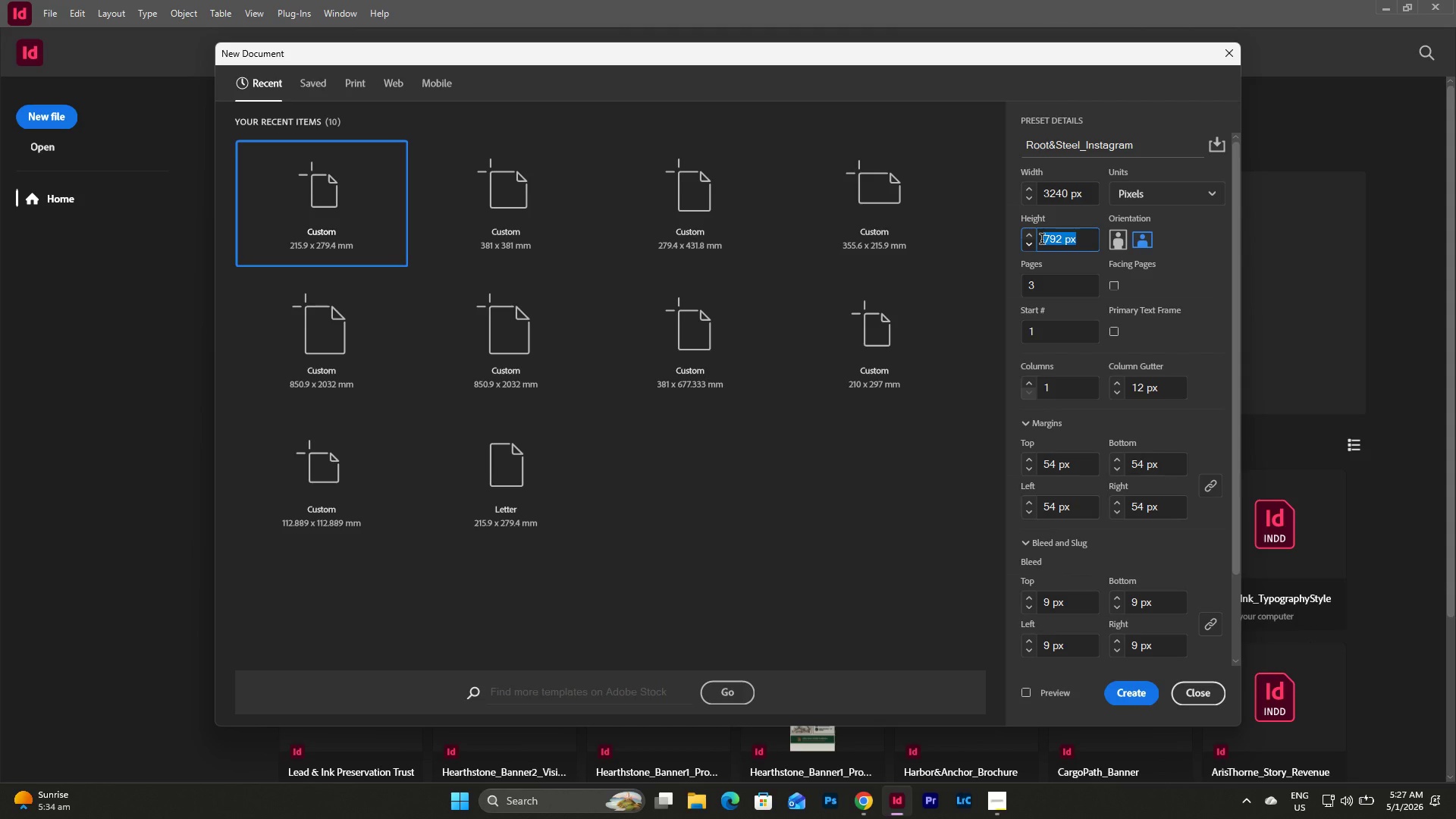 
key(Numpad3)
 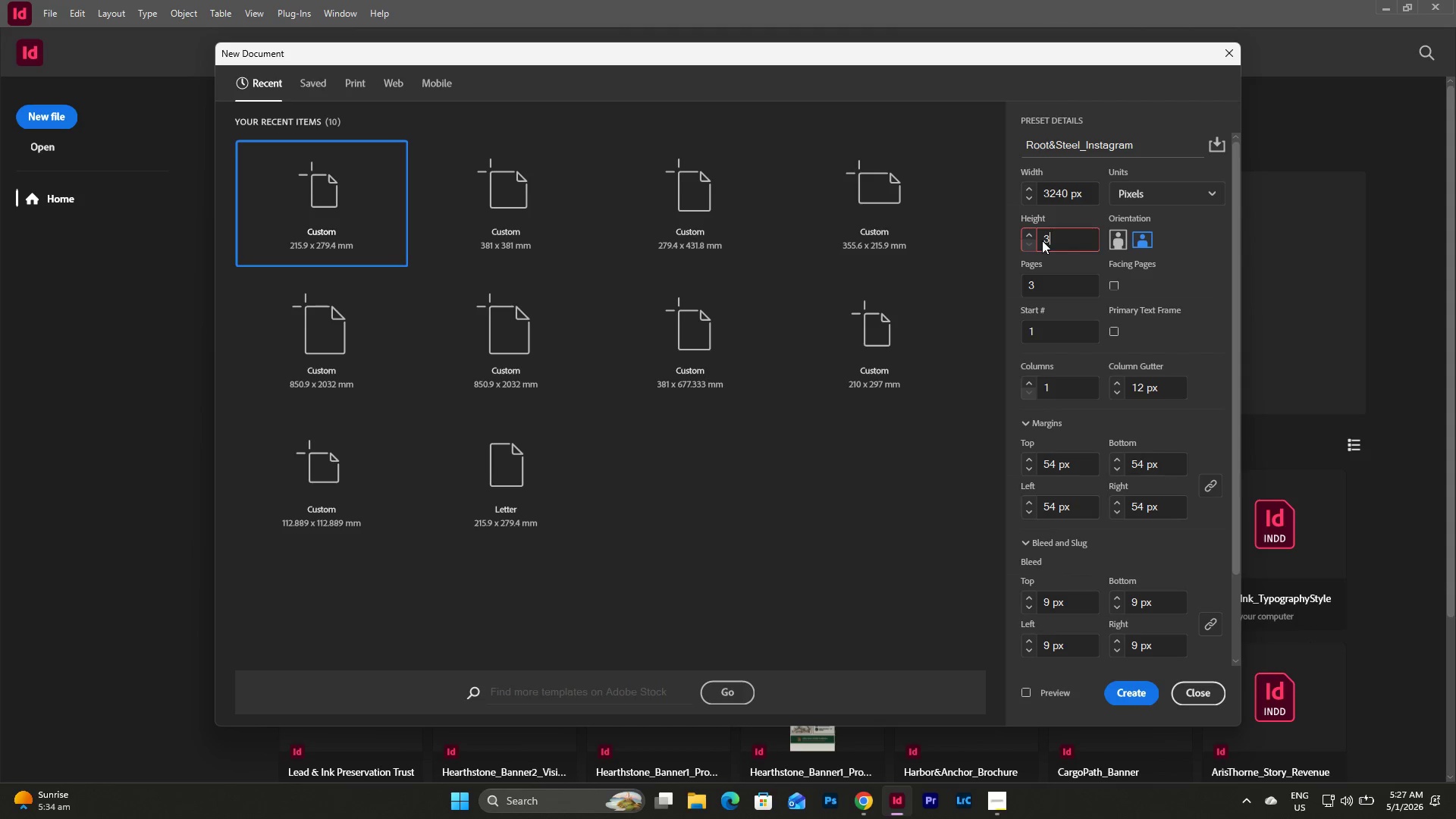 
key(Numpad2)
 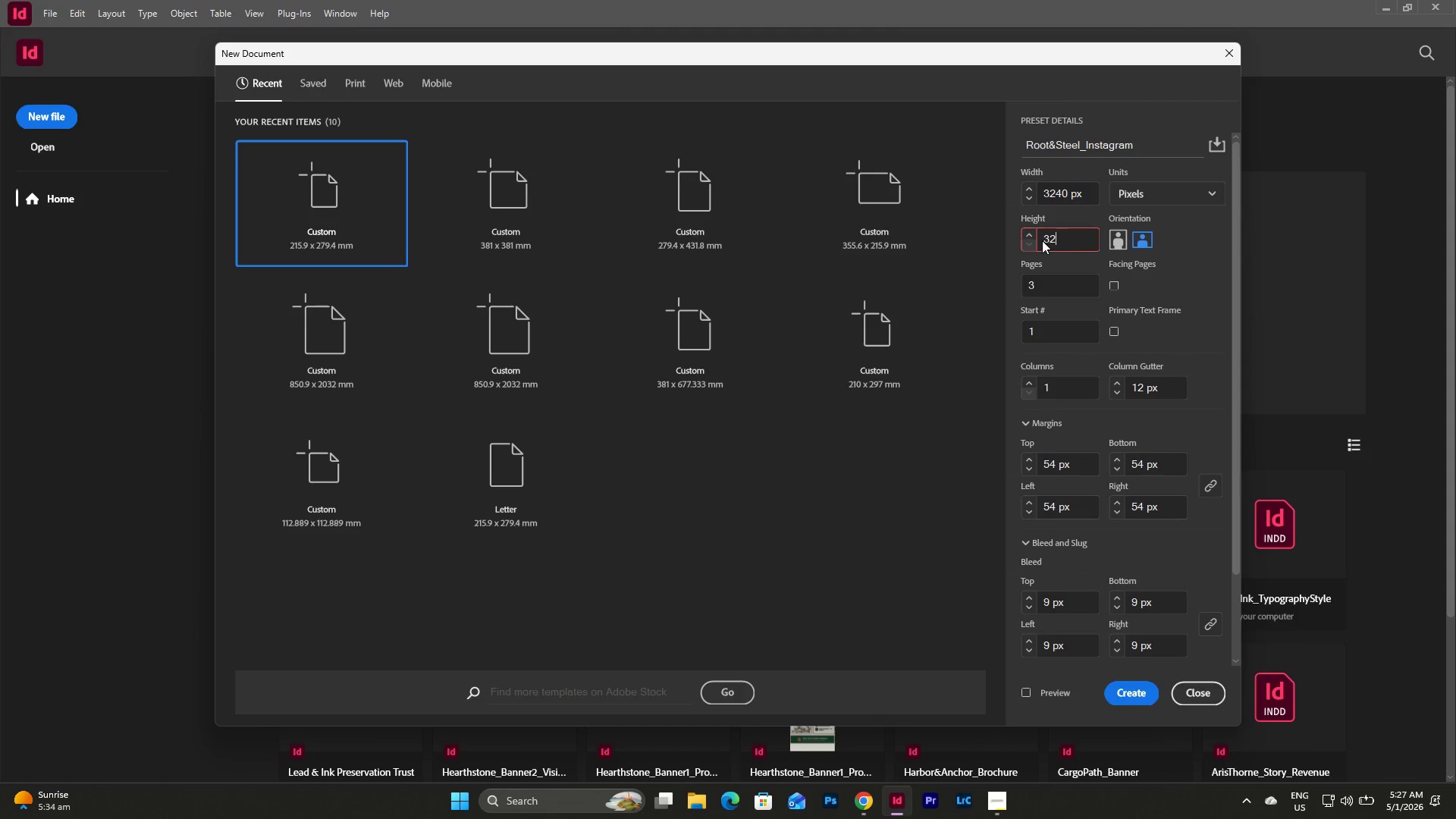 
key(Numpad4)
 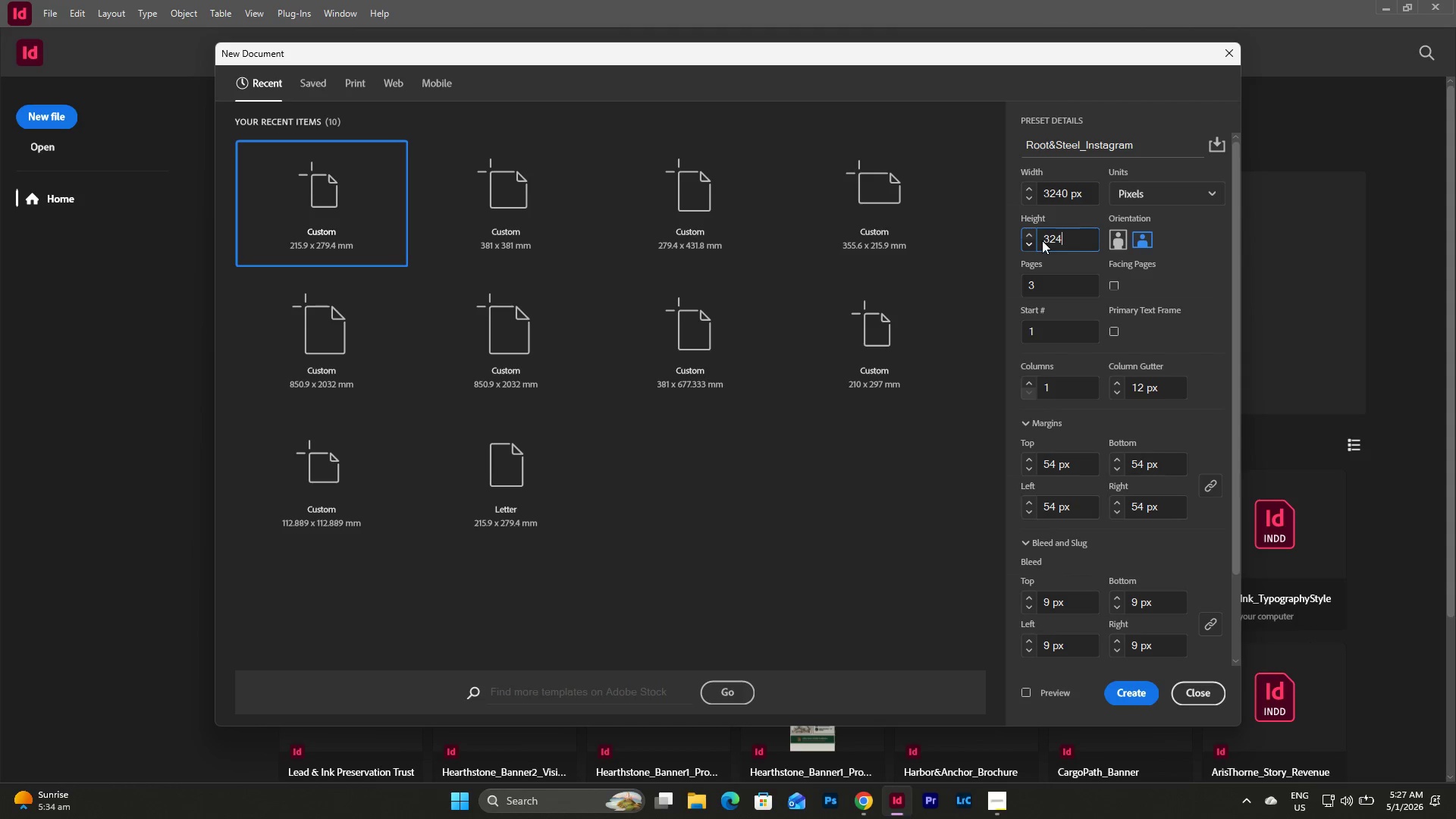 
key(Numpad0)
 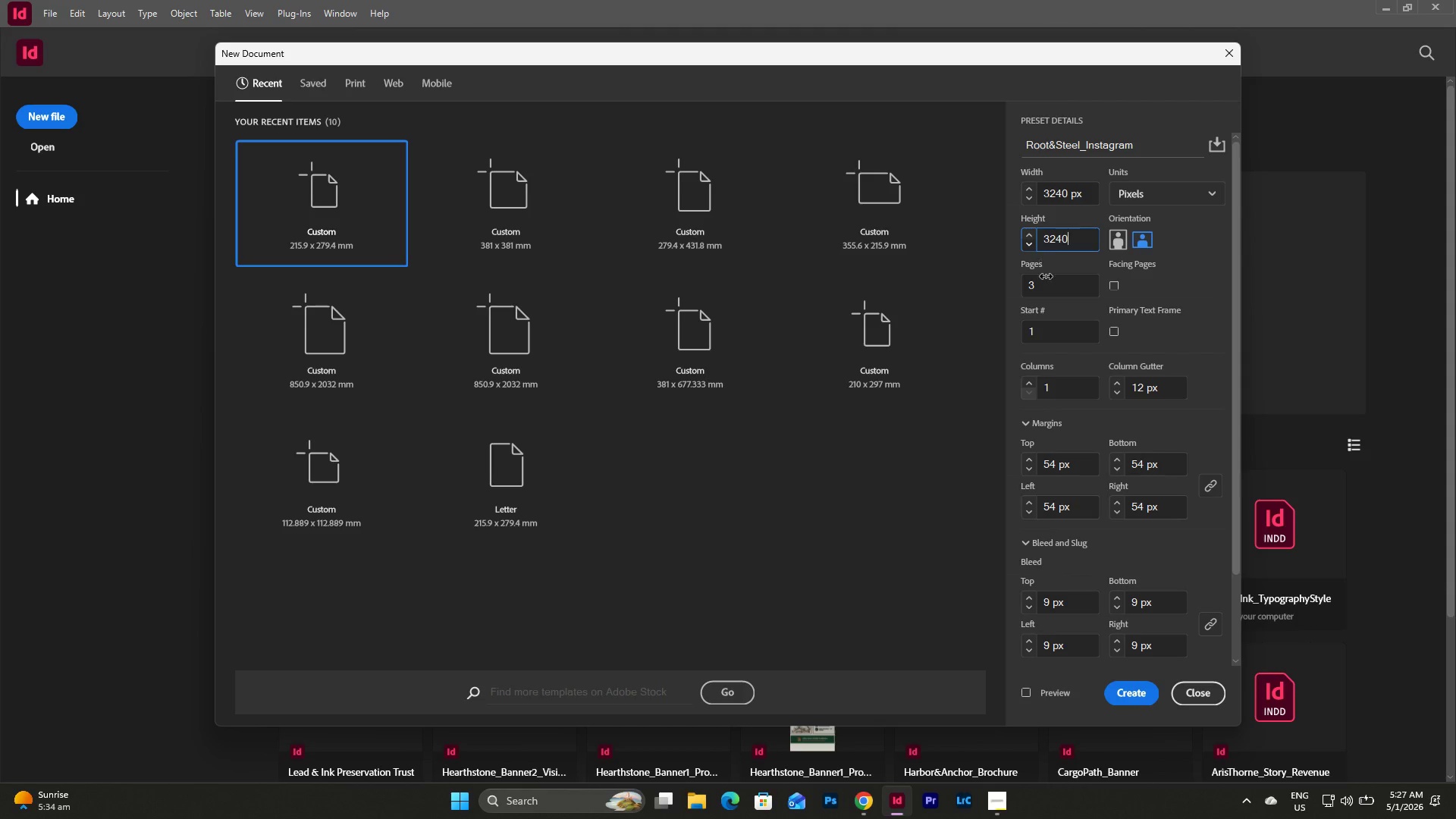 
left_click_drag(start_coordinate=[1050, 292], to_coordinate=[1000, 293])
 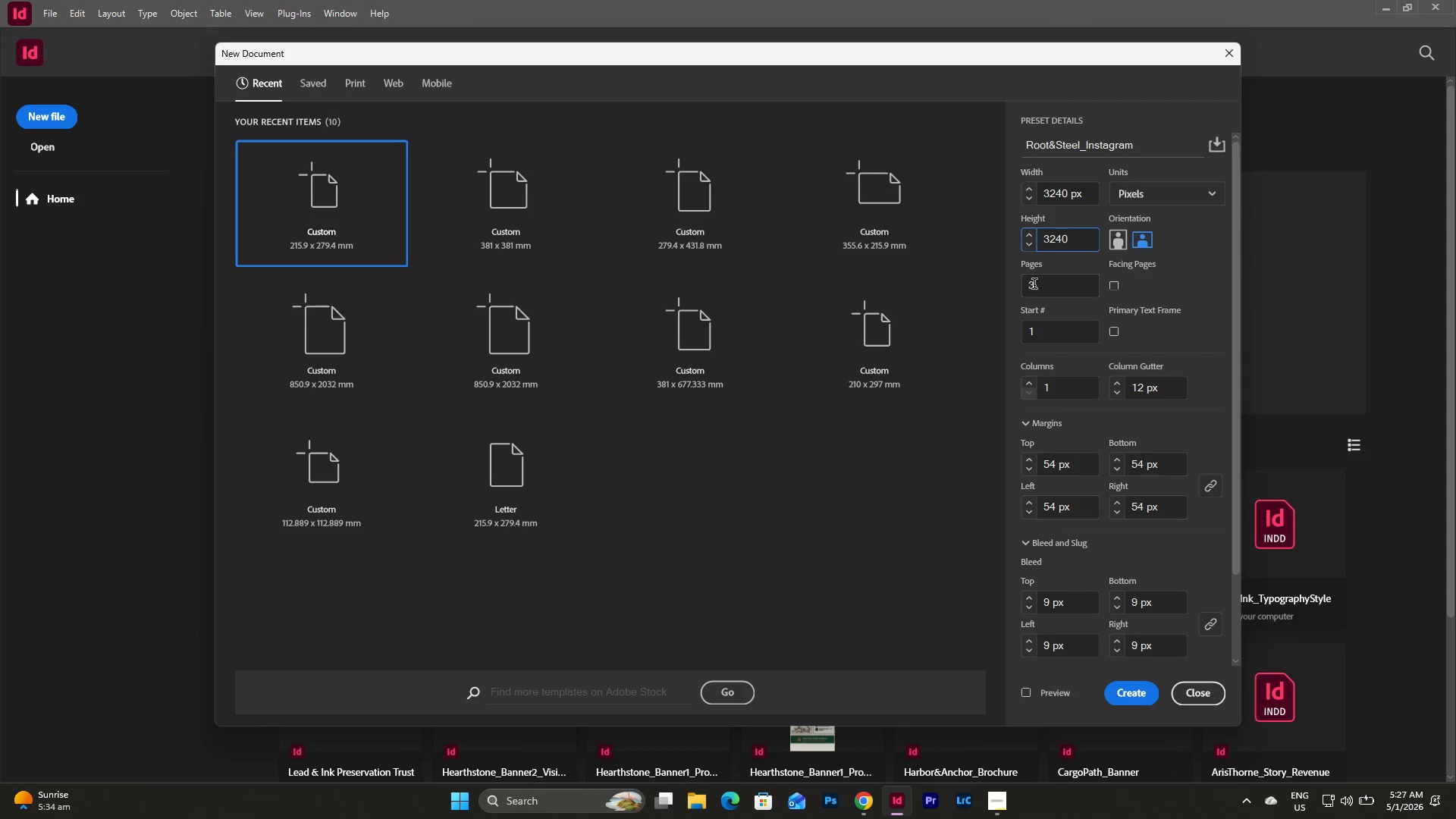 
left_click_drag(start_coordinate=[1037, 286], to_coordinate=[1012, 287])
 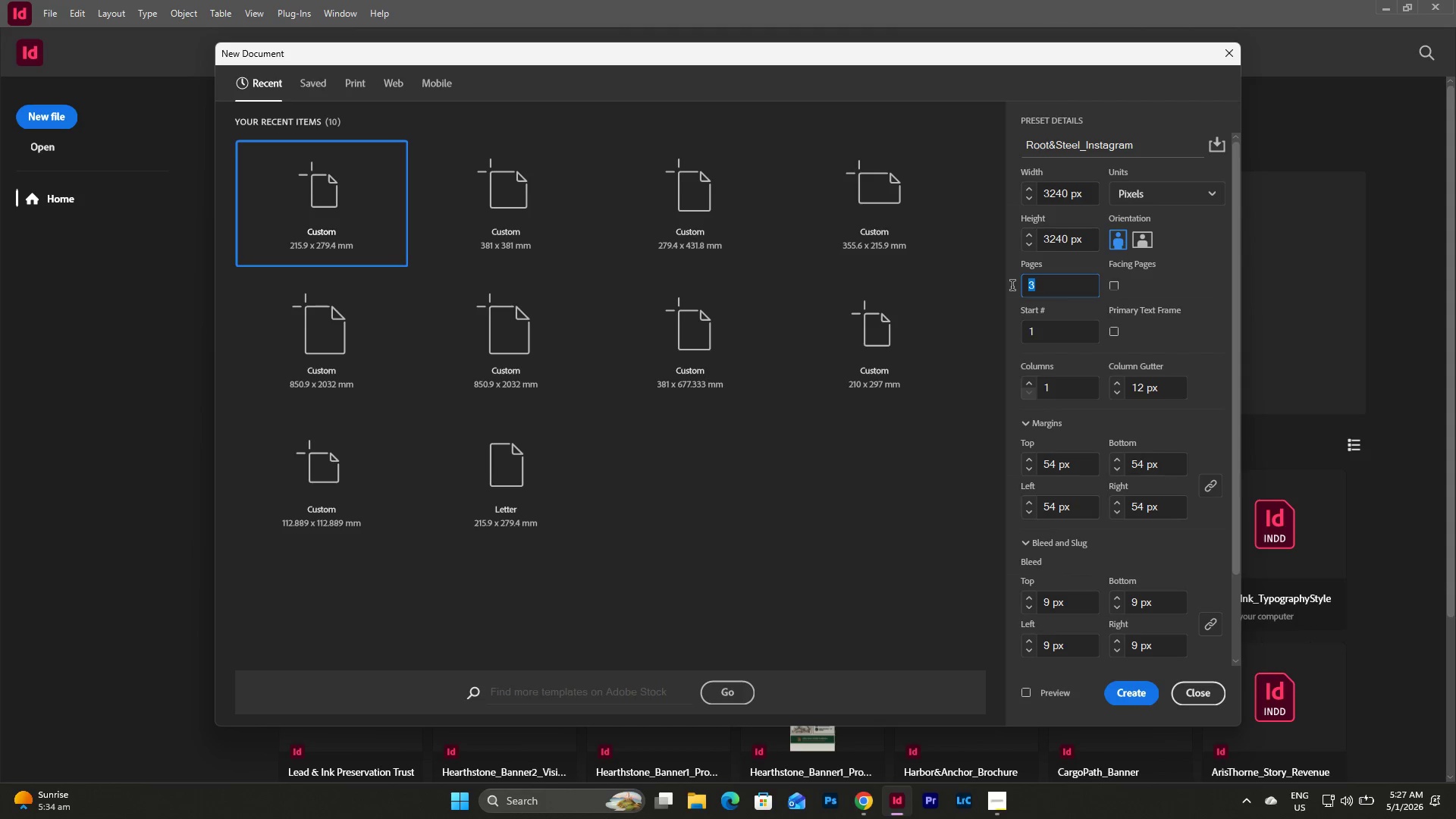 
key(Numpad1)
 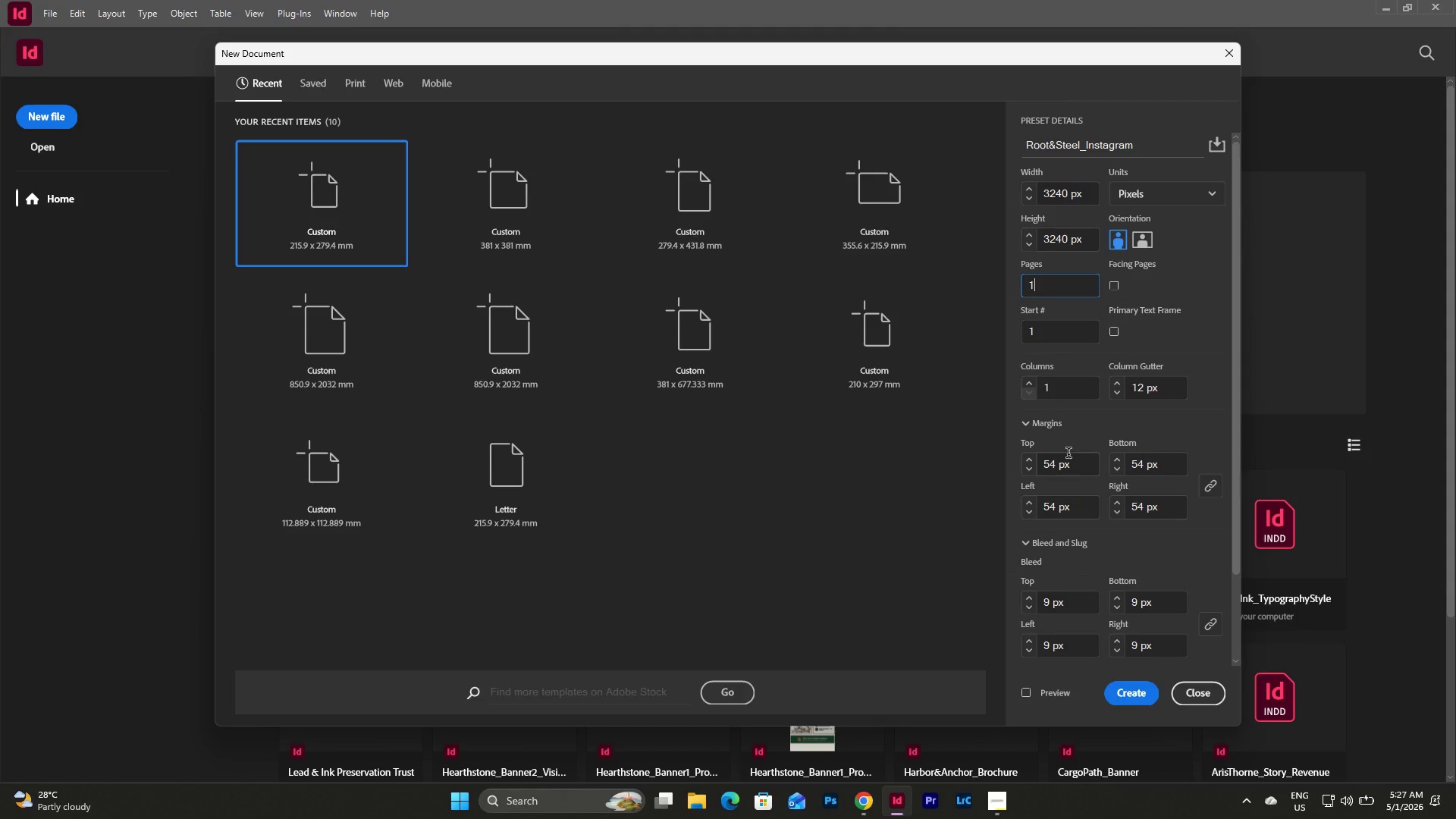 
wait(16.66)
 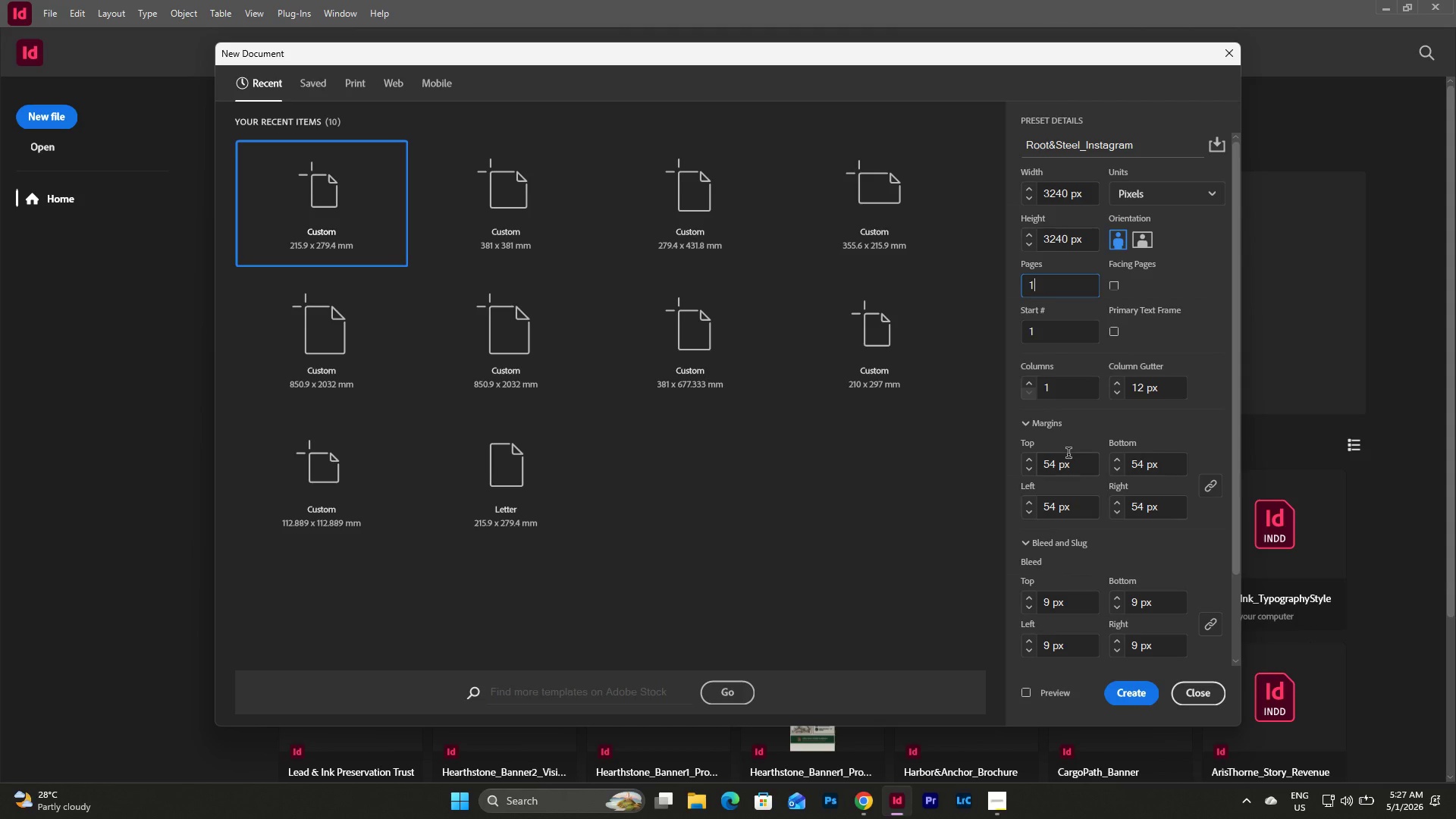 
left_click_drag(start_coordinate=[1084, 475], to_coordinate=[1036, 478])
 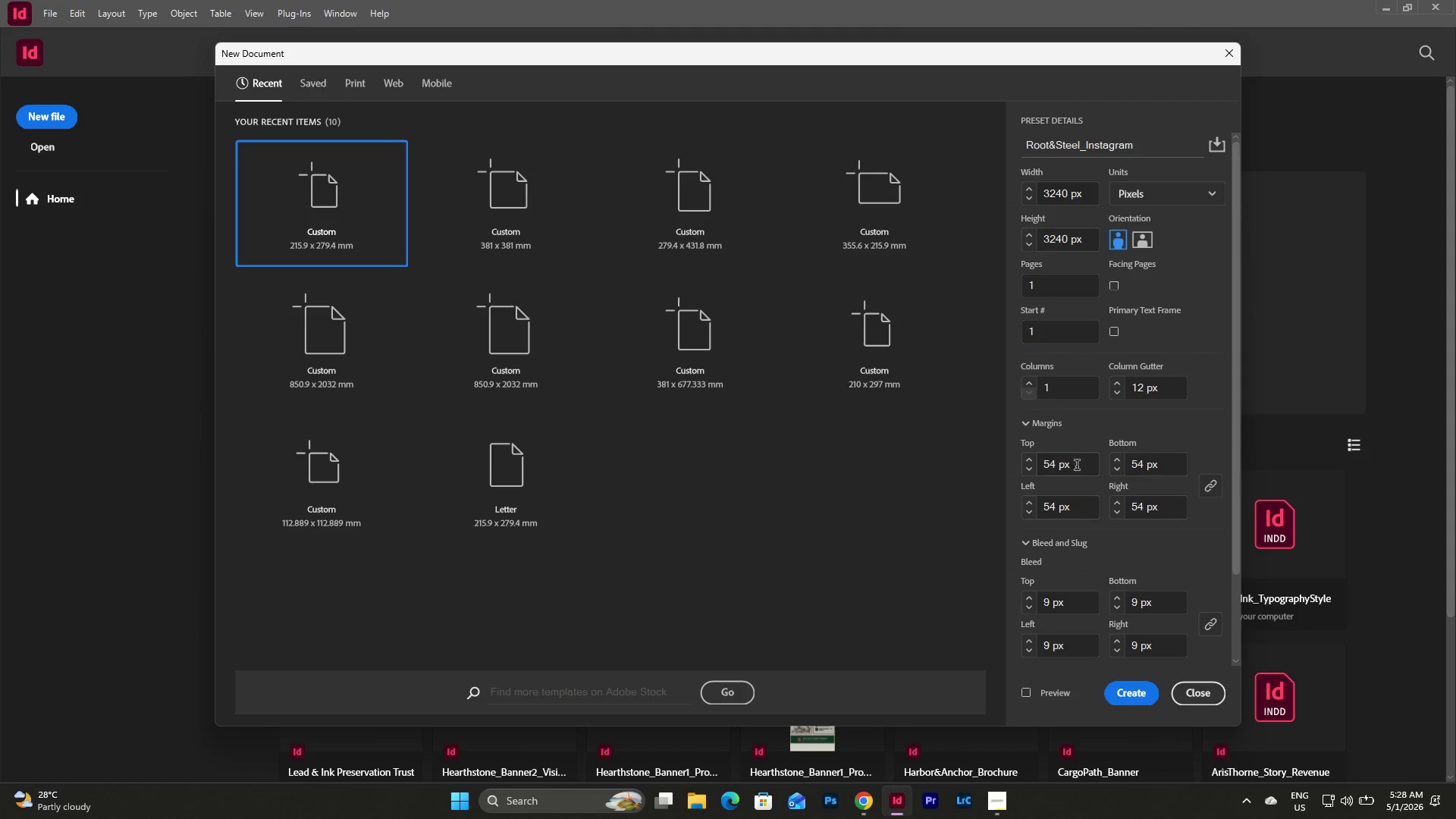 
left_click_drag(start_coordinate=[1077, 466], to_coordinate=[1003, 469])
 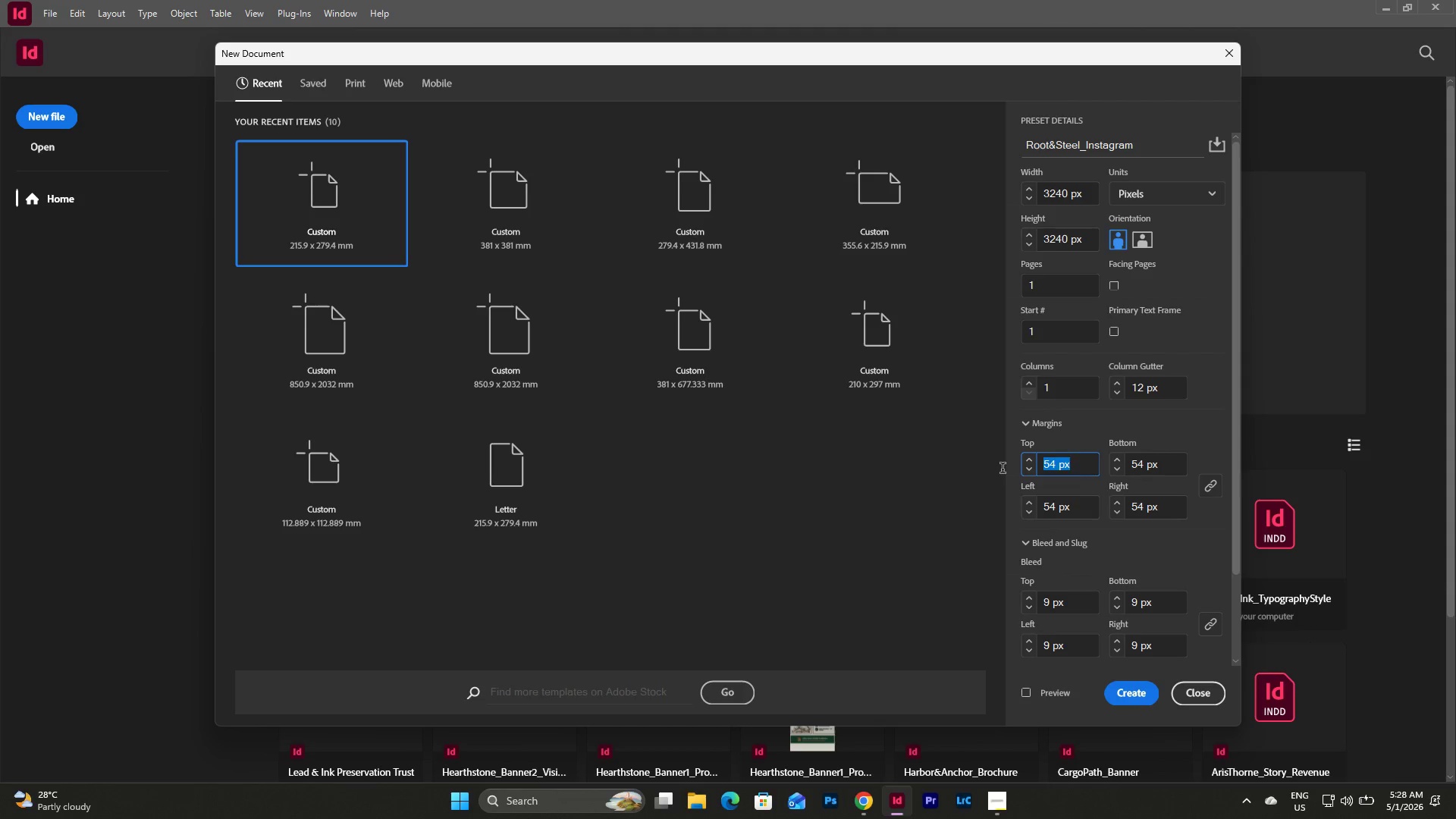 
key(Numpad1)
 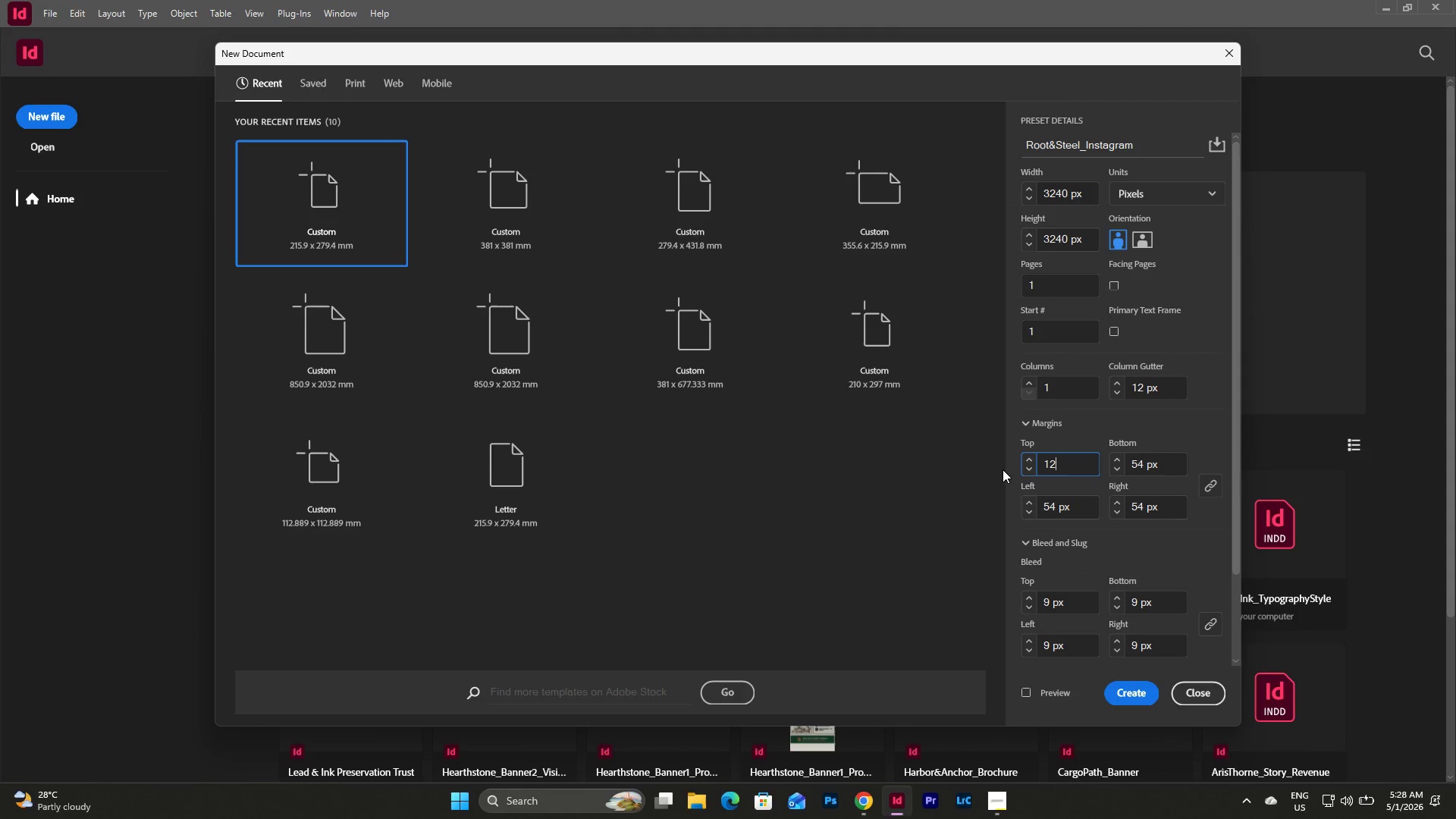 
key(Numpad2)
 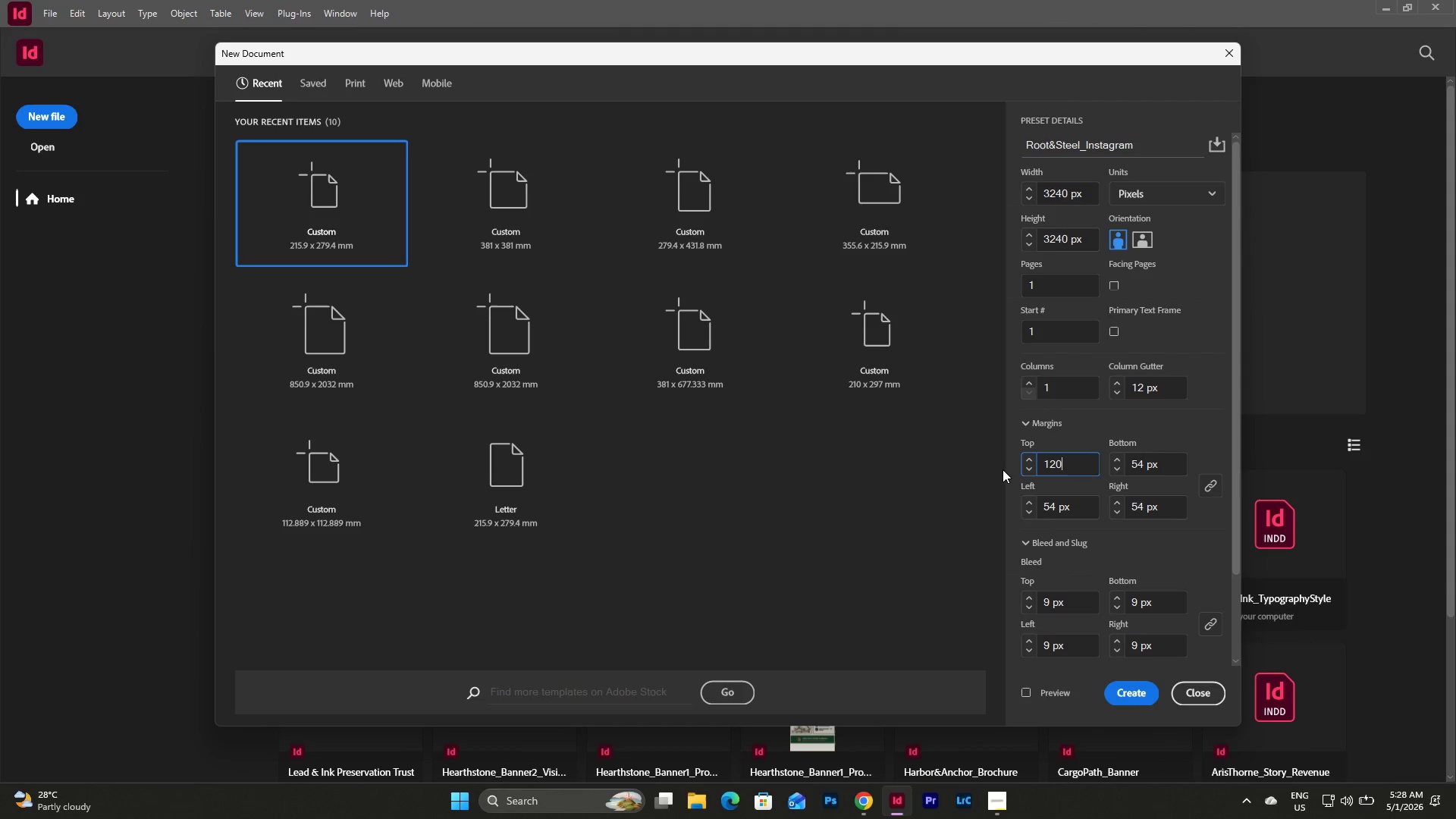 
key(Numpad0)
 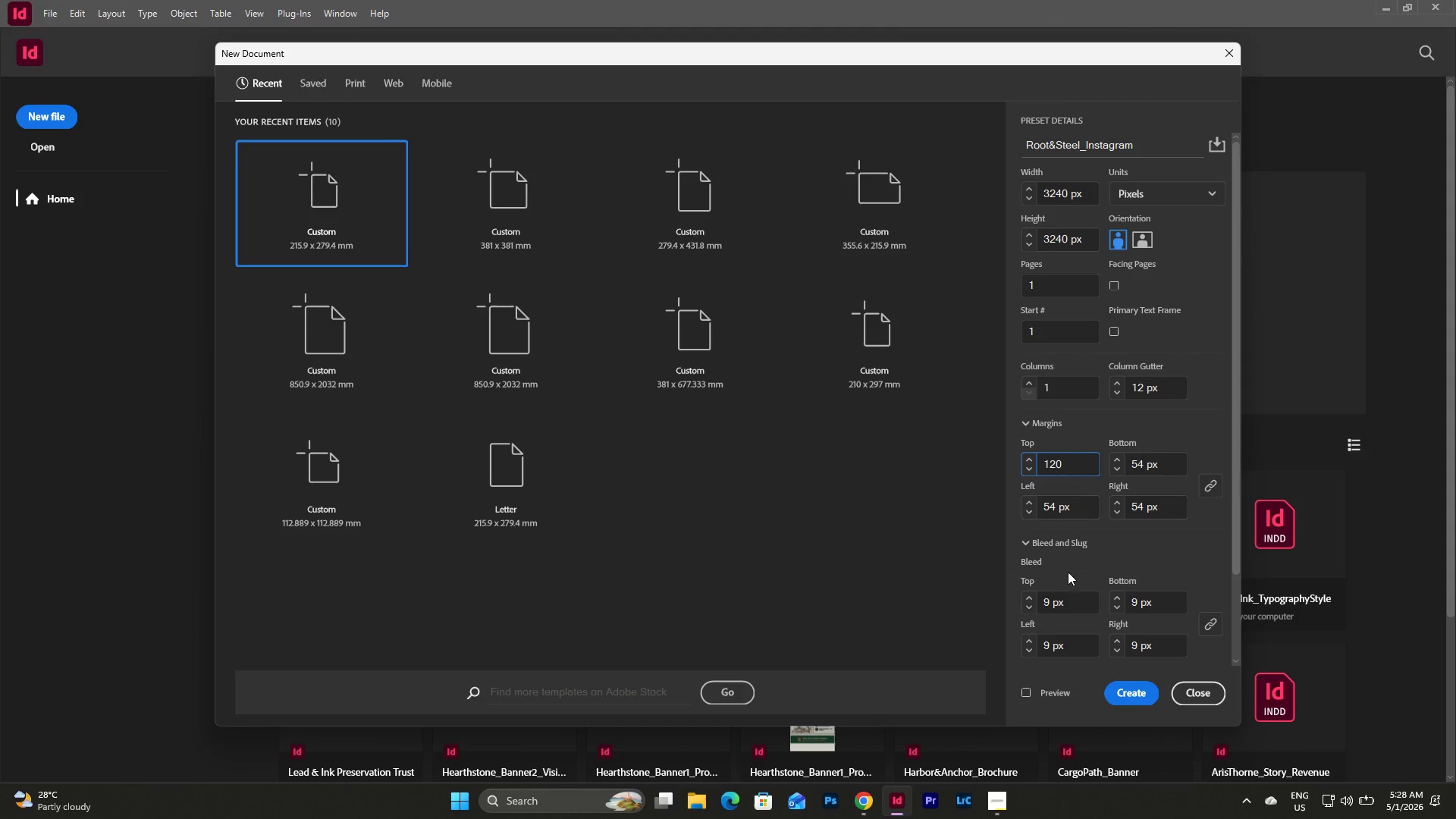 
left_click([1079, 607])
 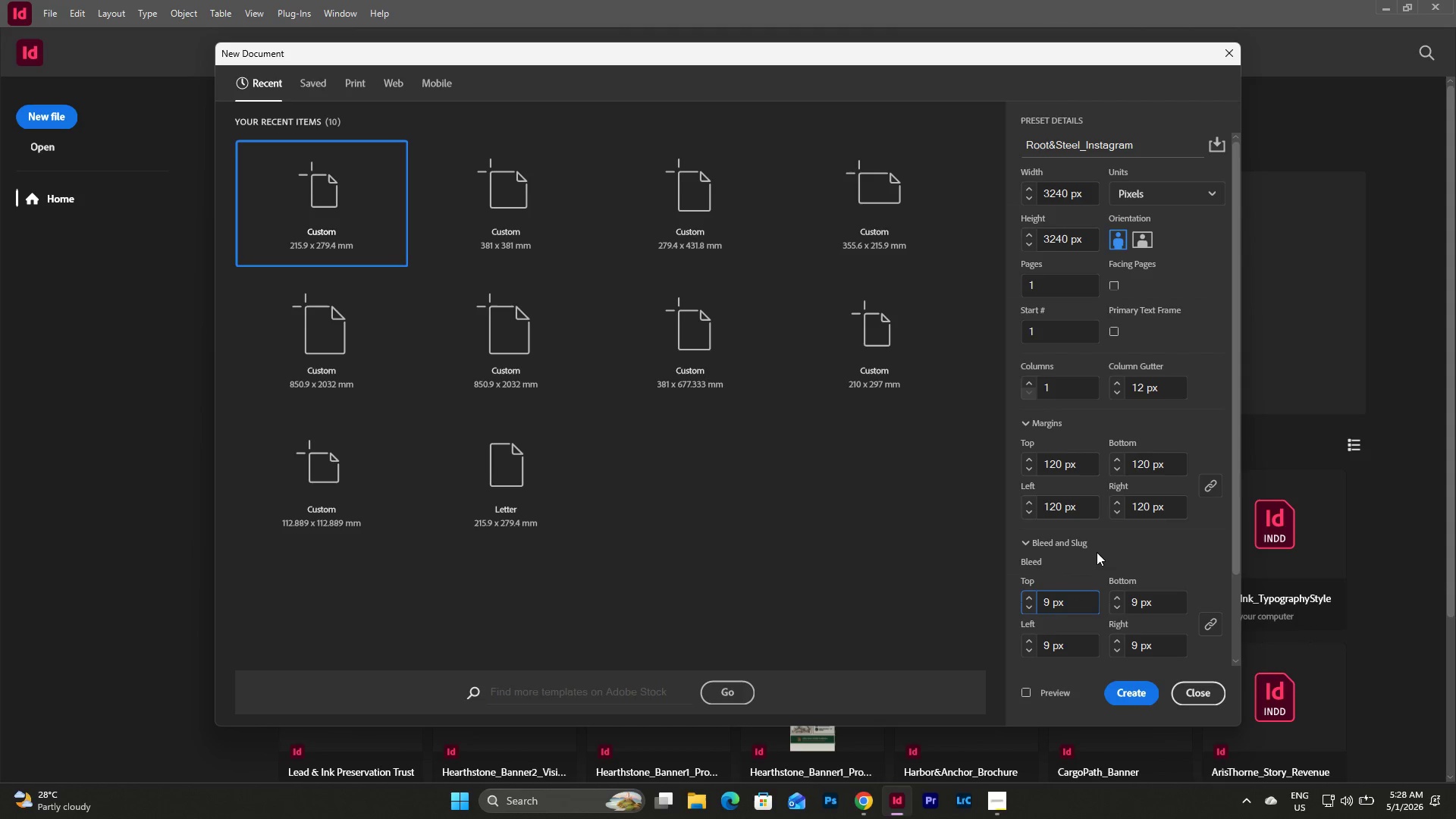 
scroll: coordinate [1097, 552], scroll_direction: down, amount: 5.0
 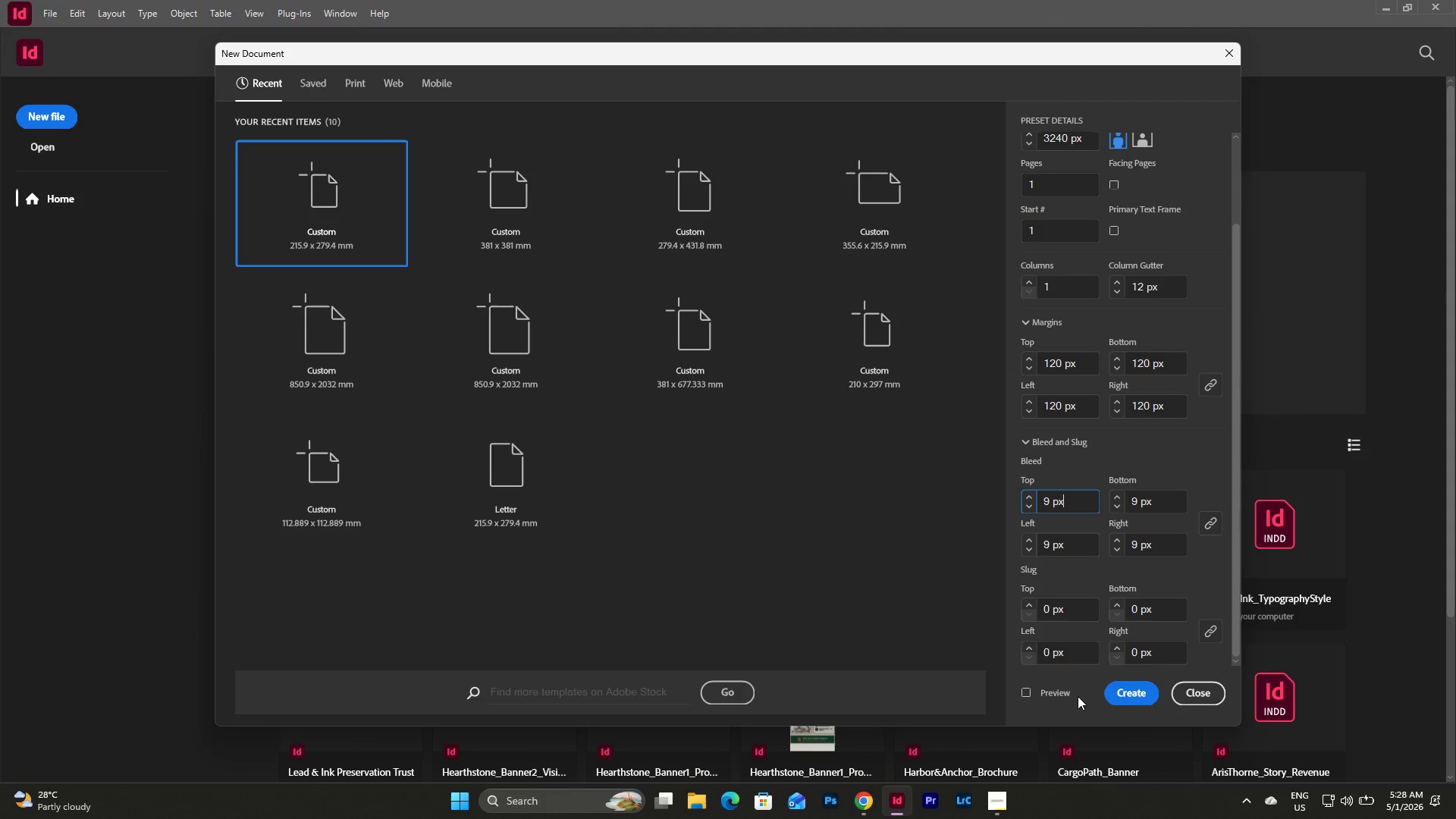 
left_click([998, 805])